 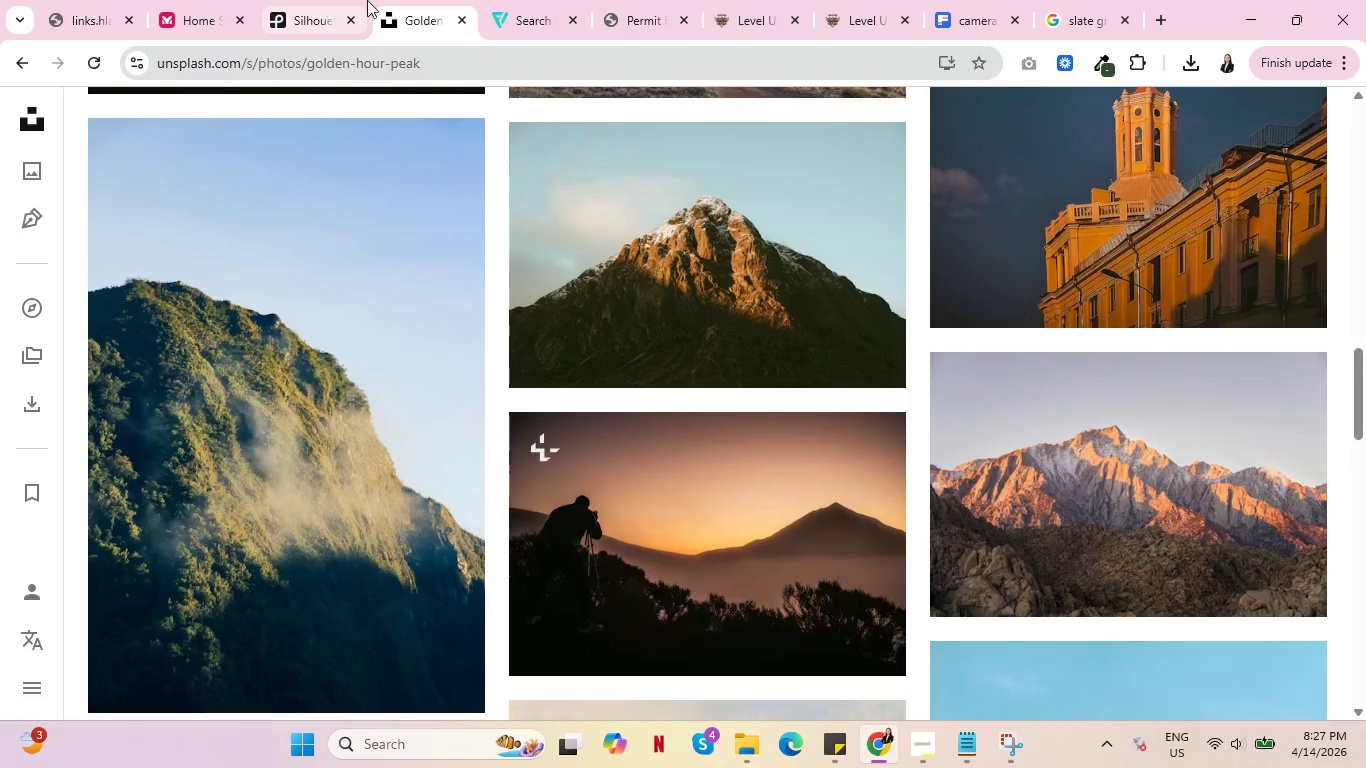 
left_click([412, 62])
 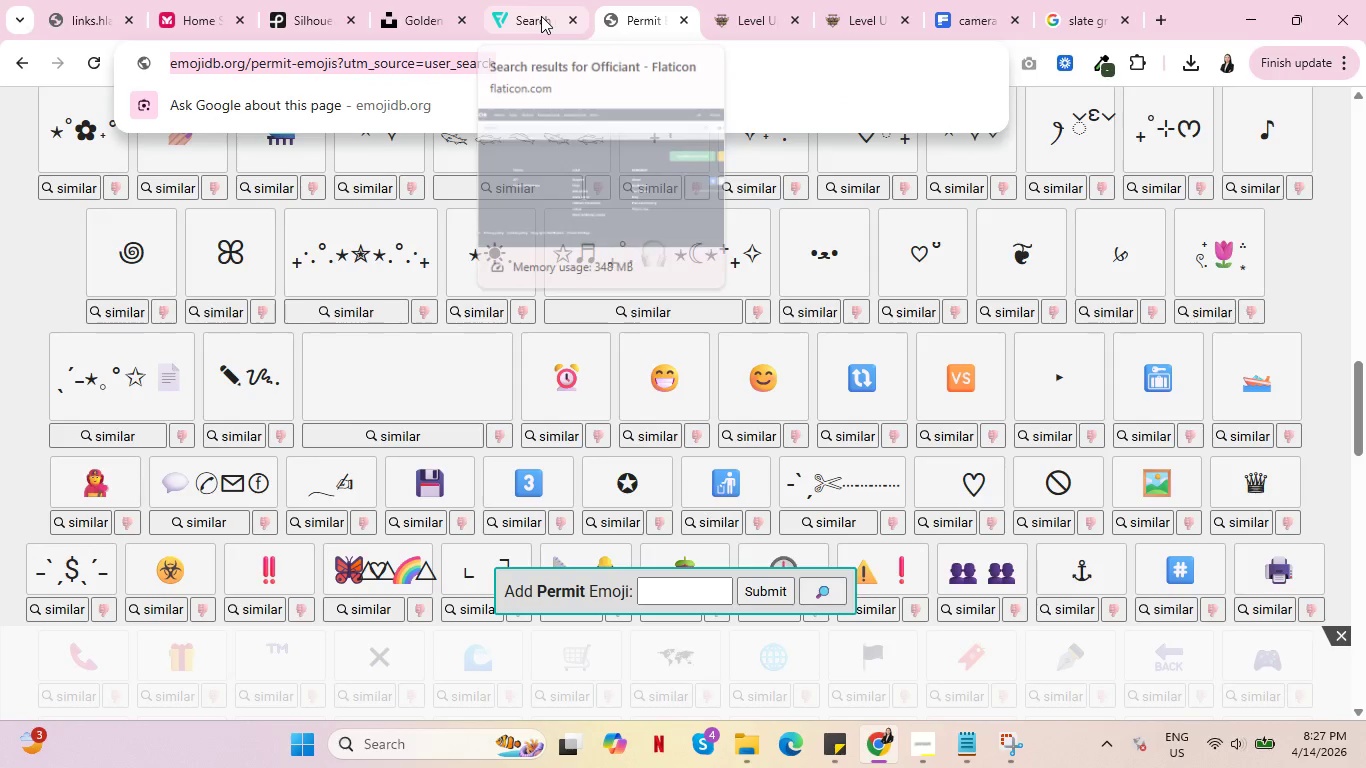 
type(frrp)
key(Backspace)
key(Backspace)
type(eepick)
 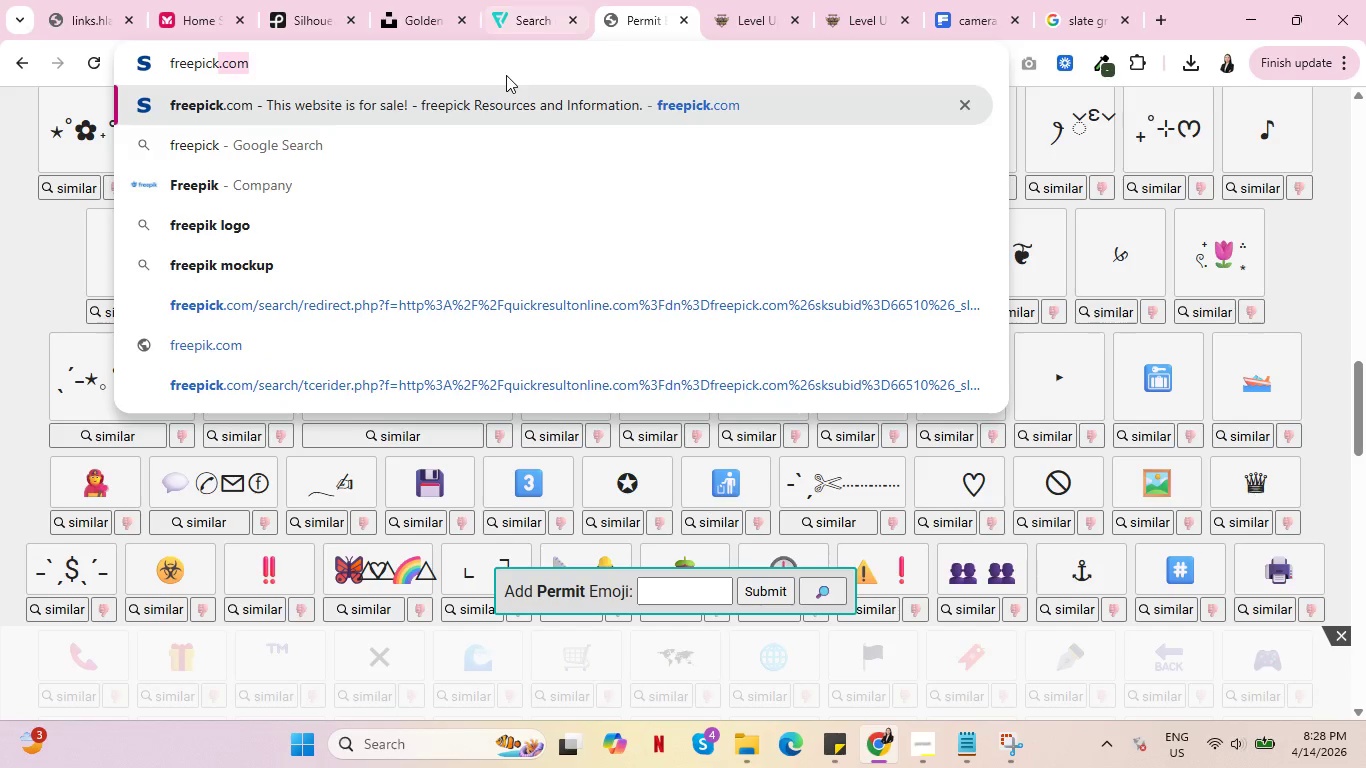 
mouse_move([281, 273])
 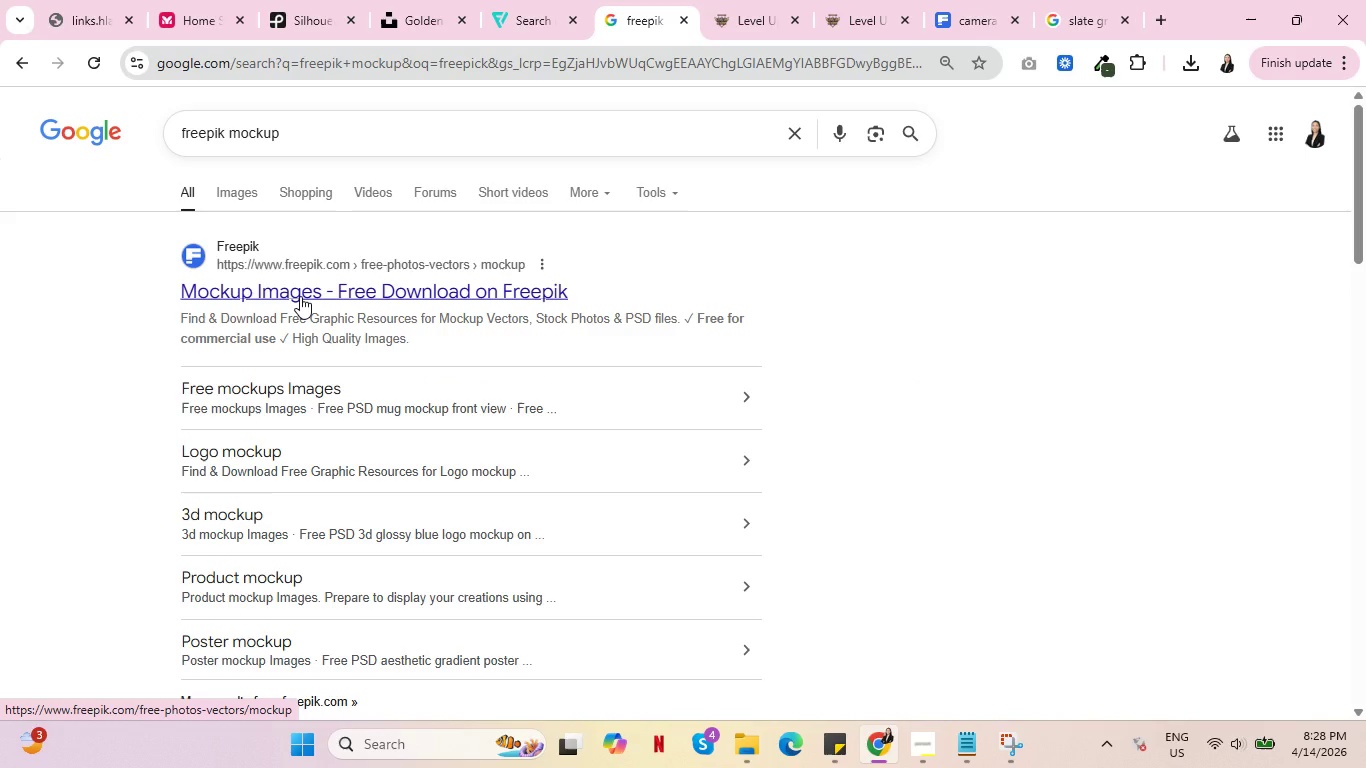 
left_click([300, 296])
 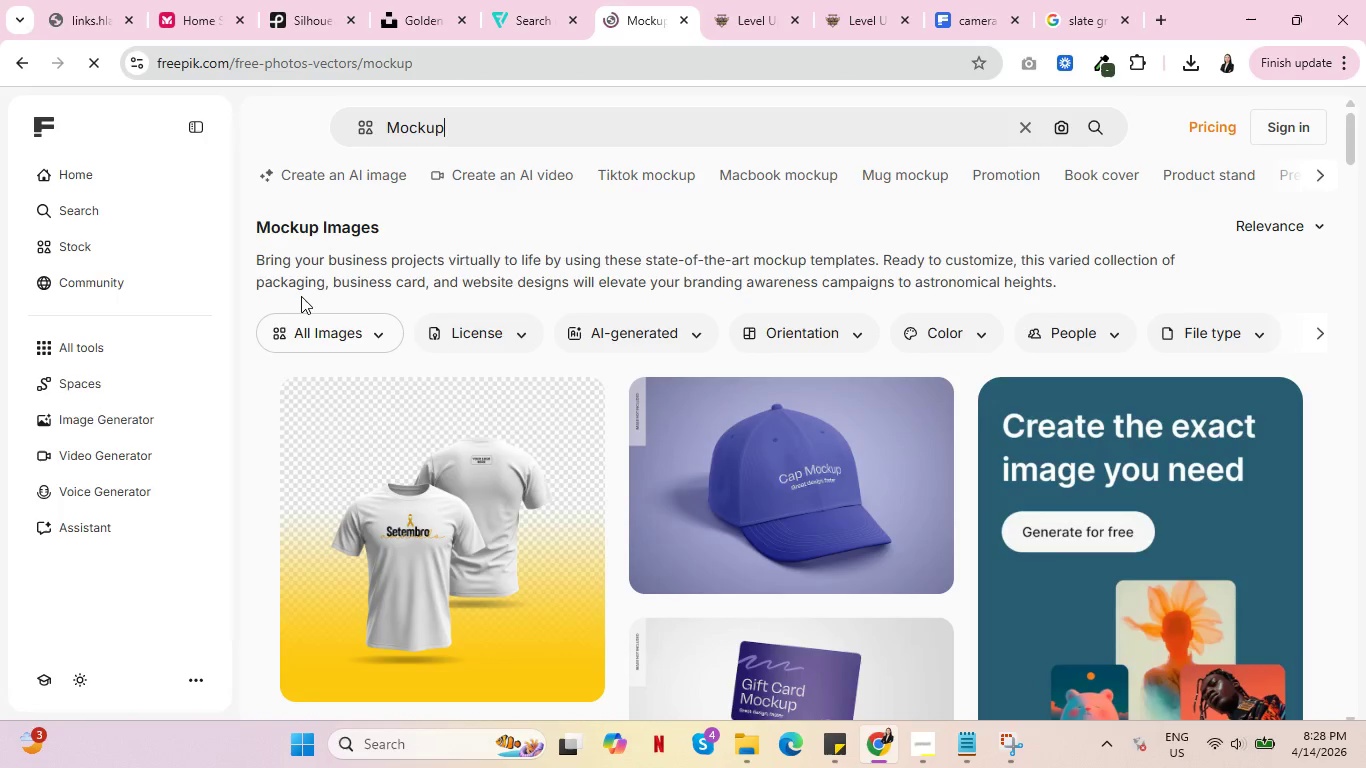 
scroll: coordinate [639, 455], scroll_direction: down, amount: 44.0
 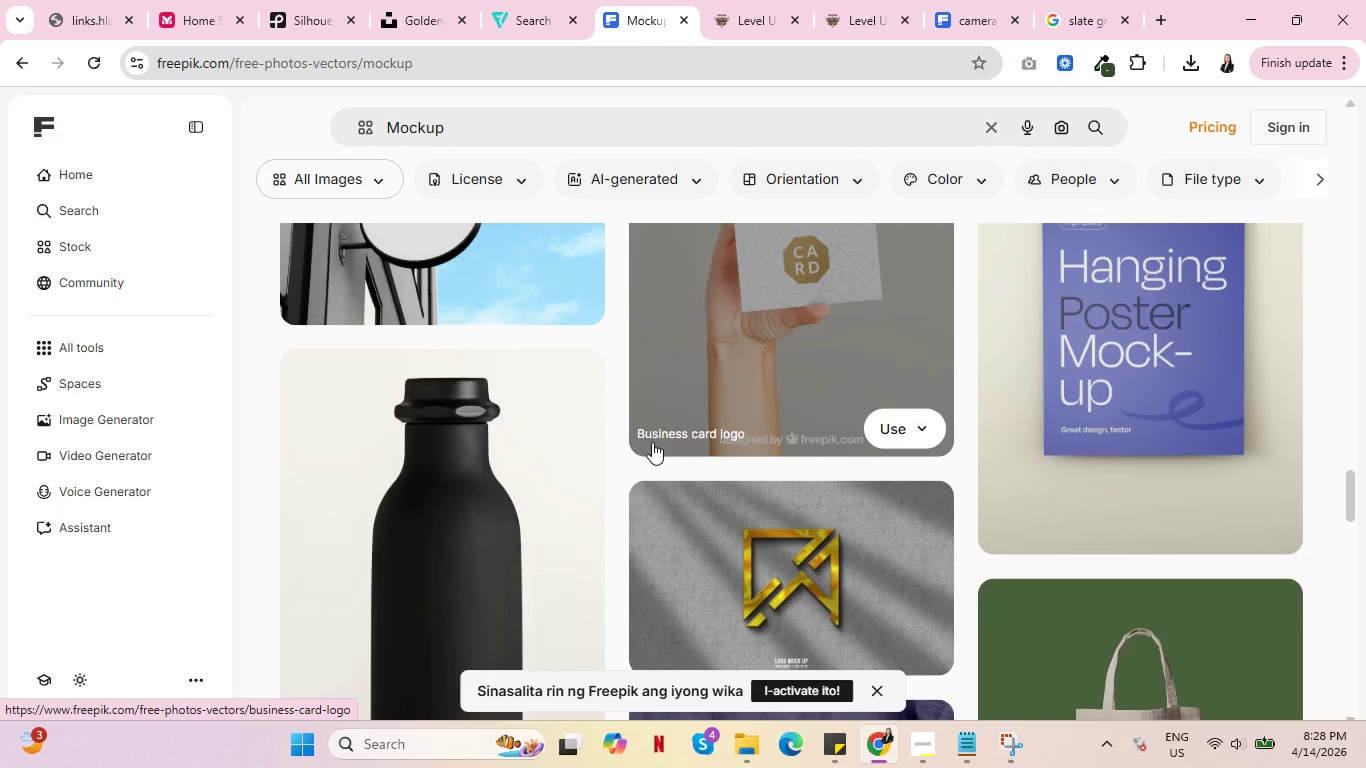 
scroll: coordinate [654, 441], scroll_direction: down, amount: 8.0
 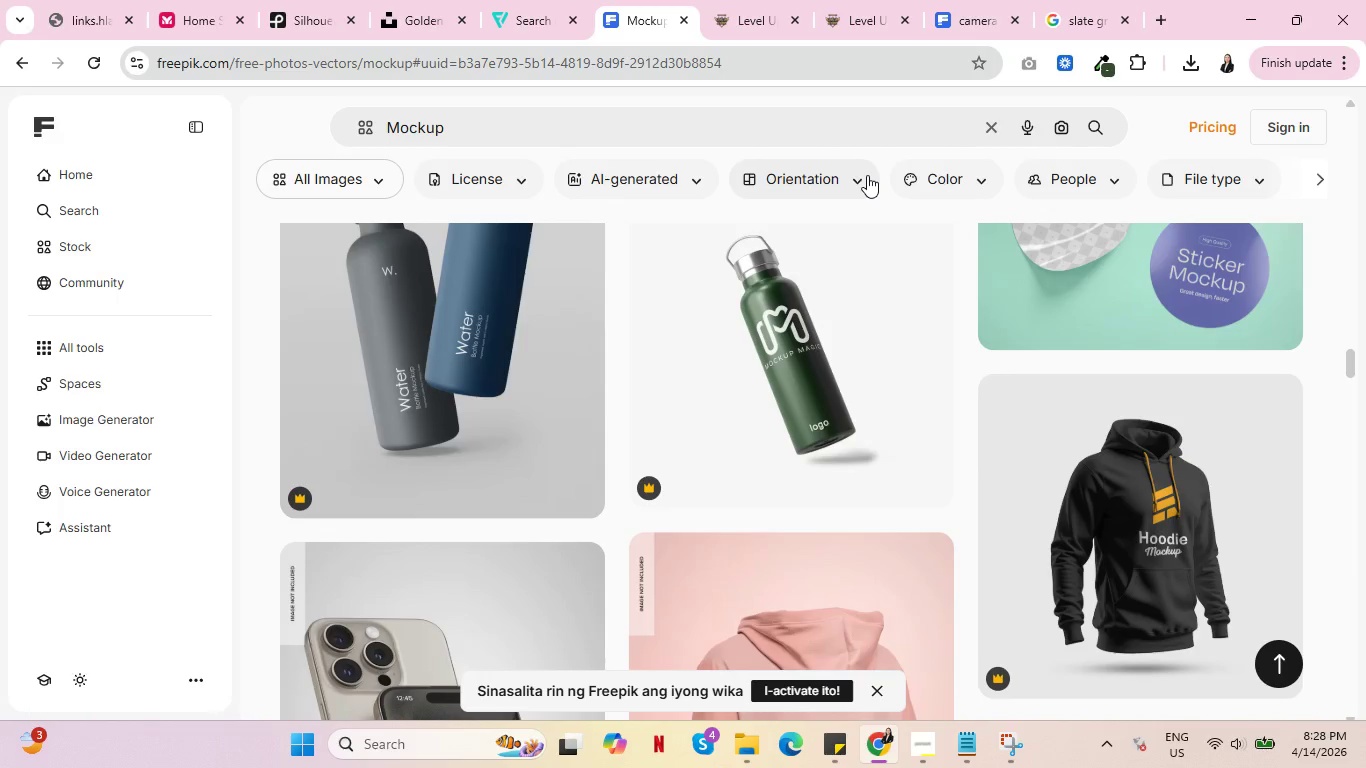 
left_click([1237, 180])
 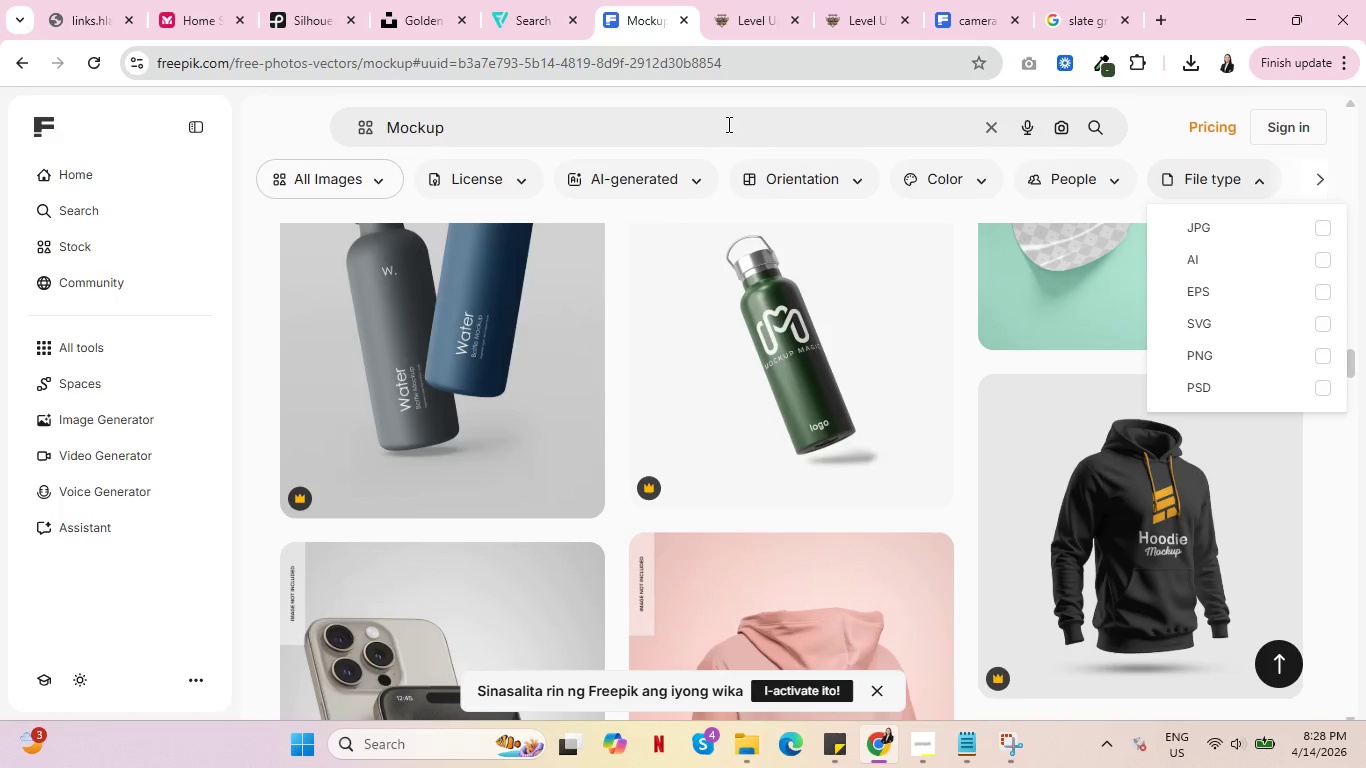 
left_click([557, 126])
 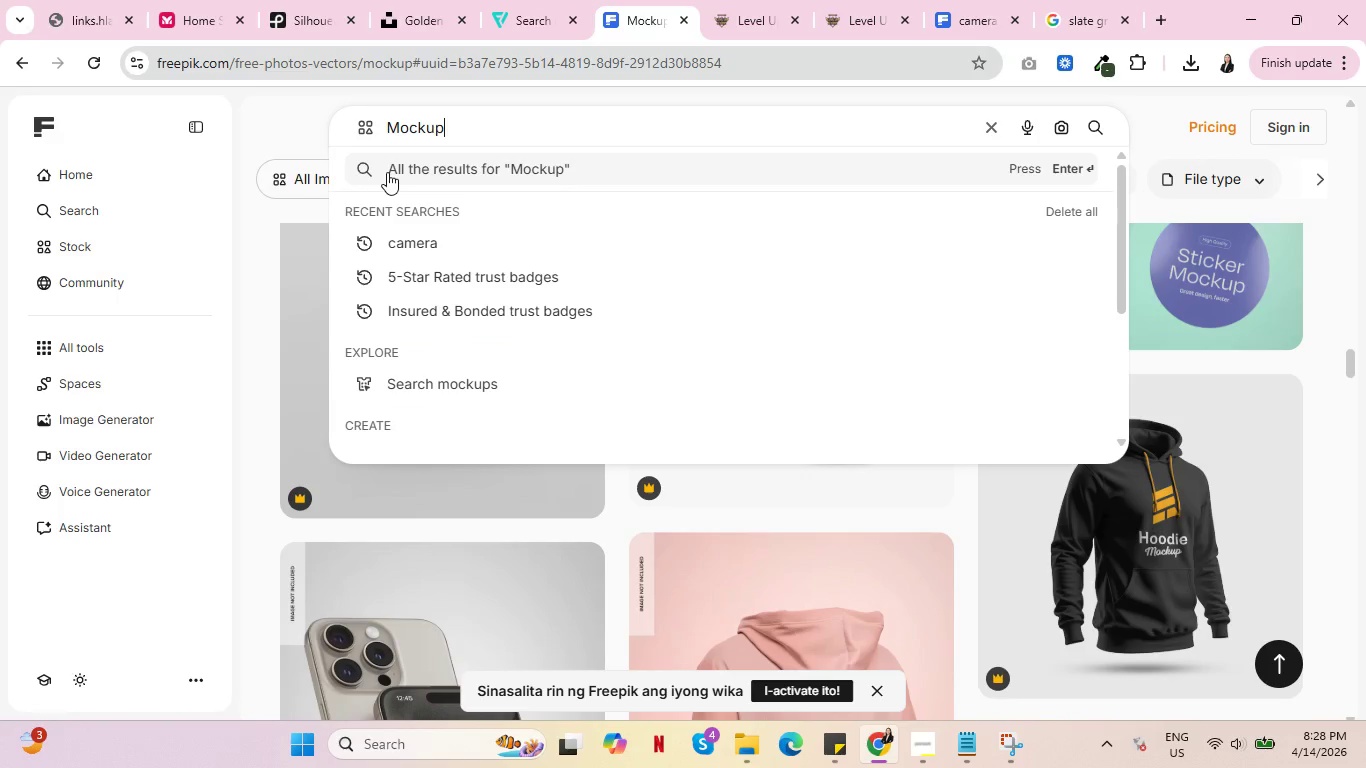 
left_click([266, 132])
 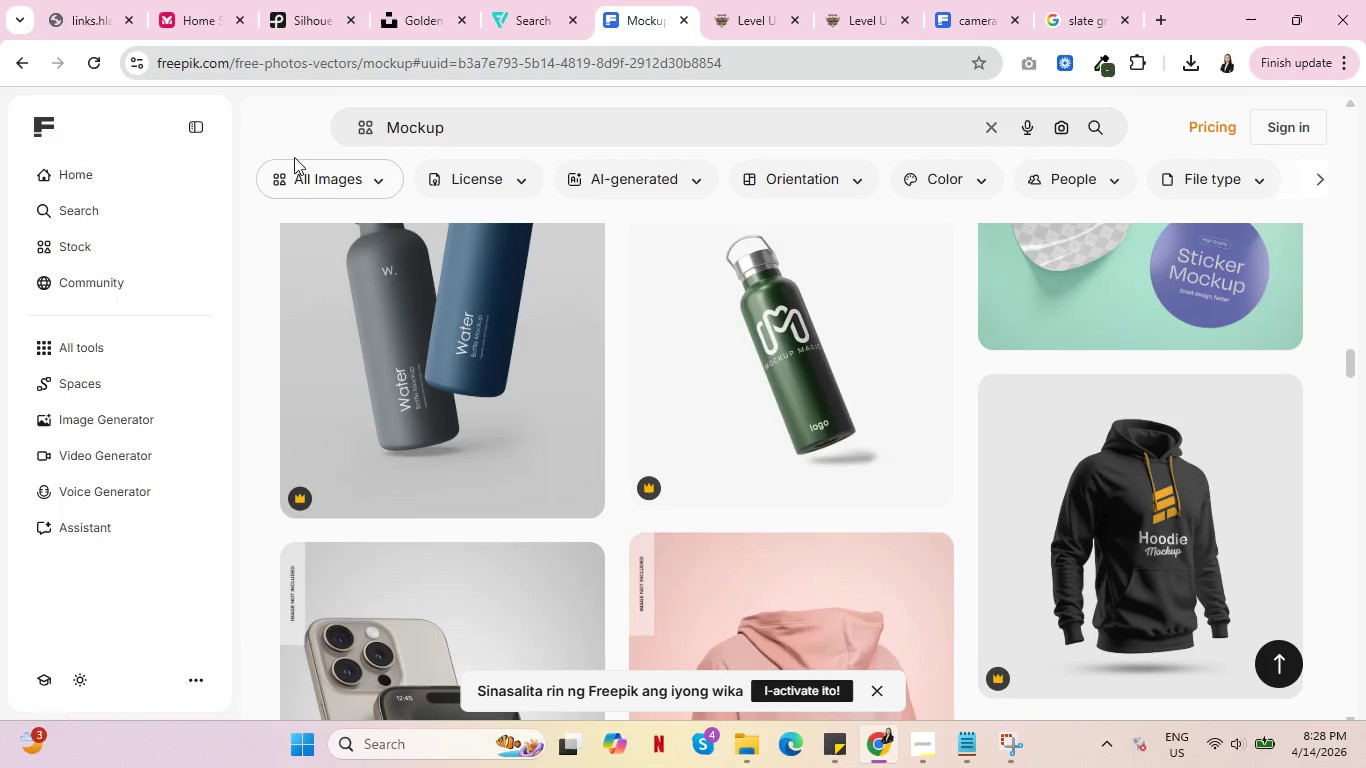 
mouse_move([373, 212])
 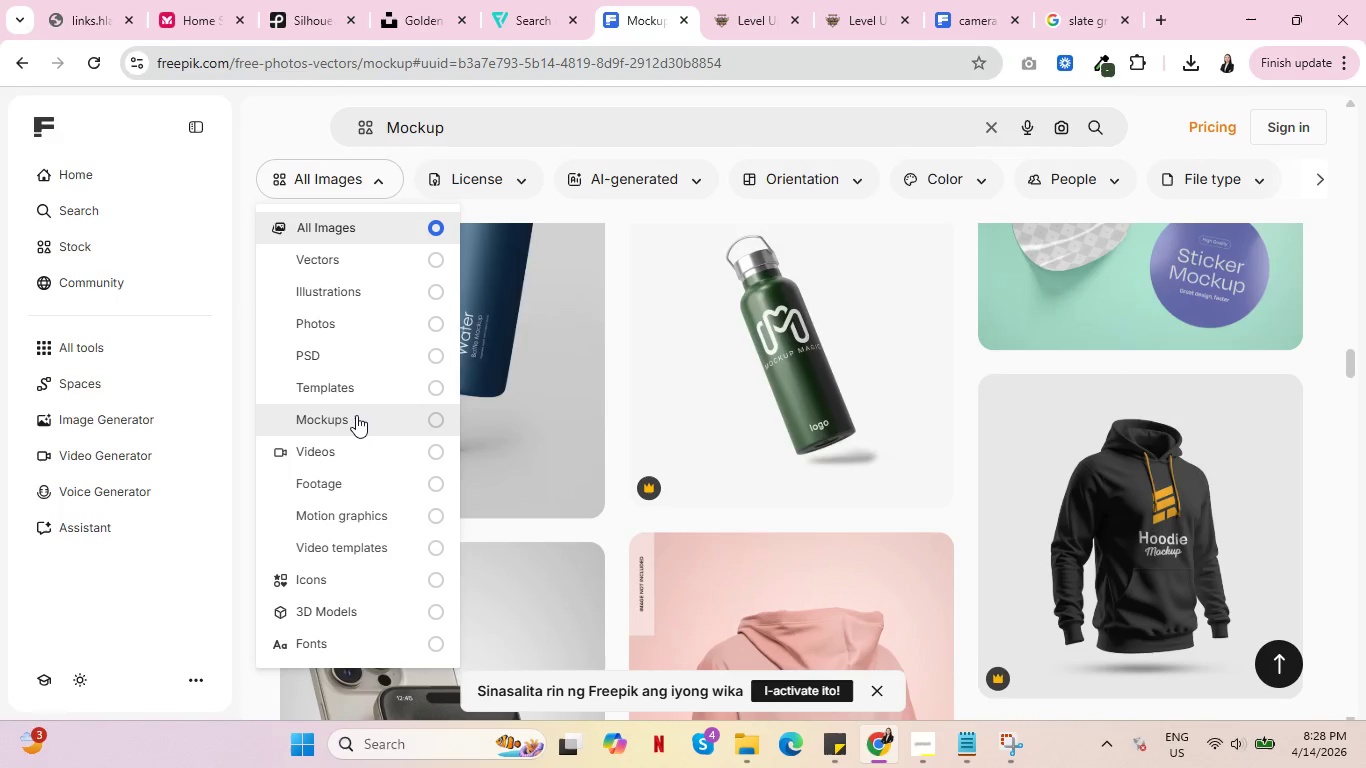 
left_click([356, 415])
 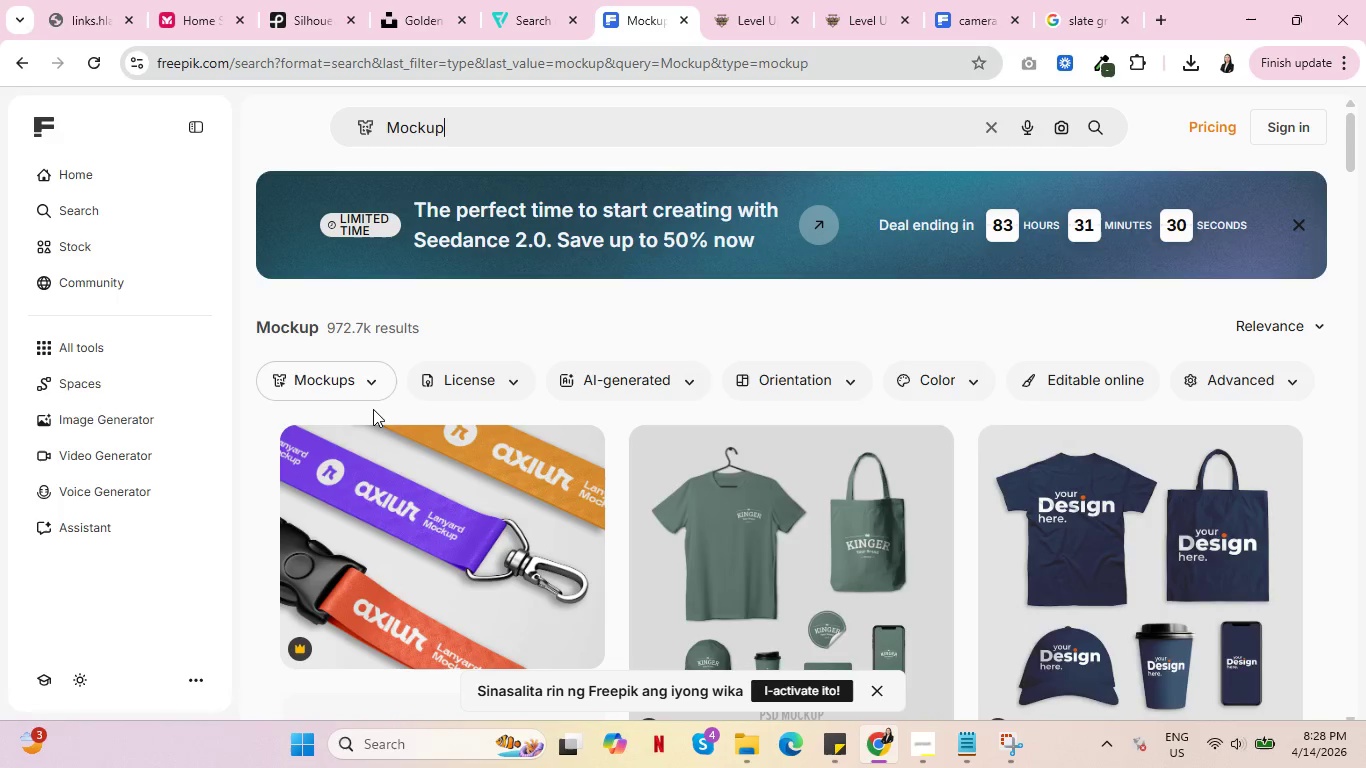 
mouse_move([507, 384])
 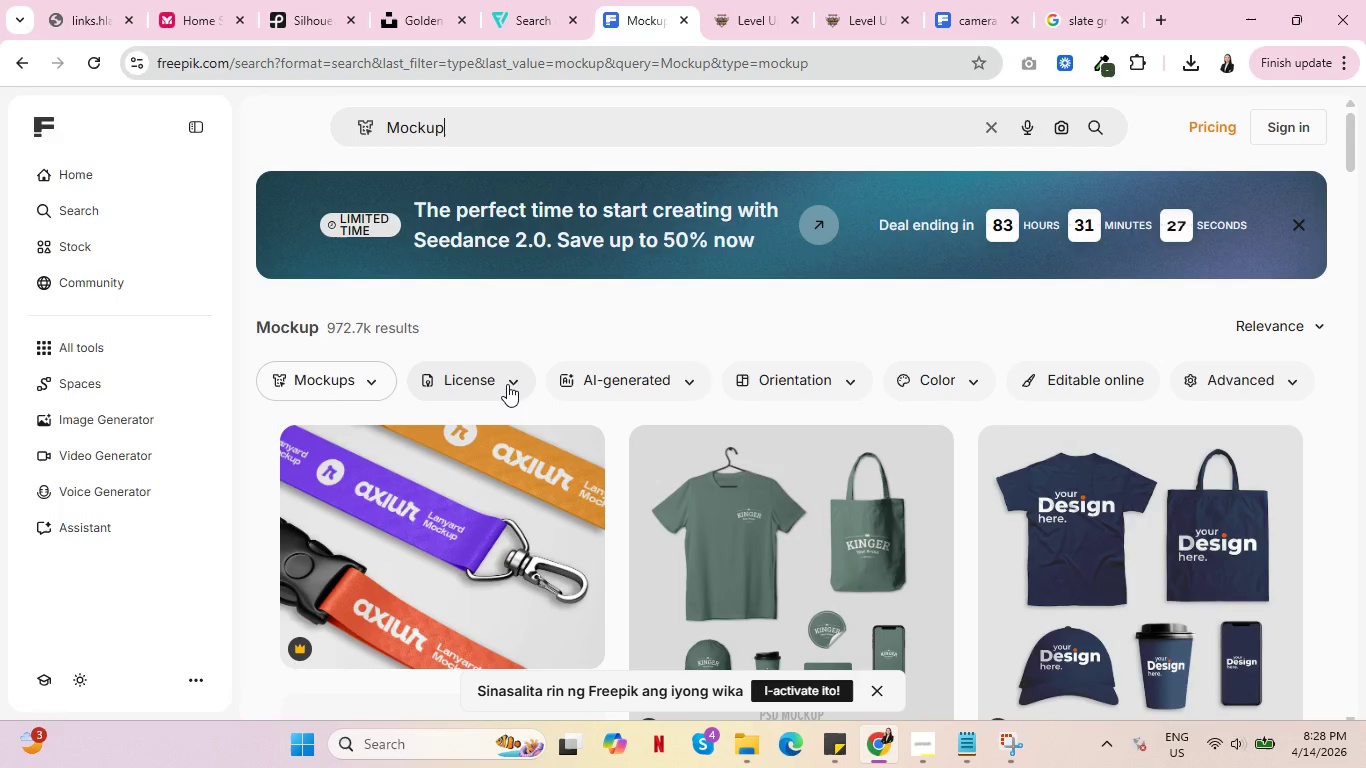 
scroll: coordinate [507, 384], scroll_direction: down, amount: 1.0
 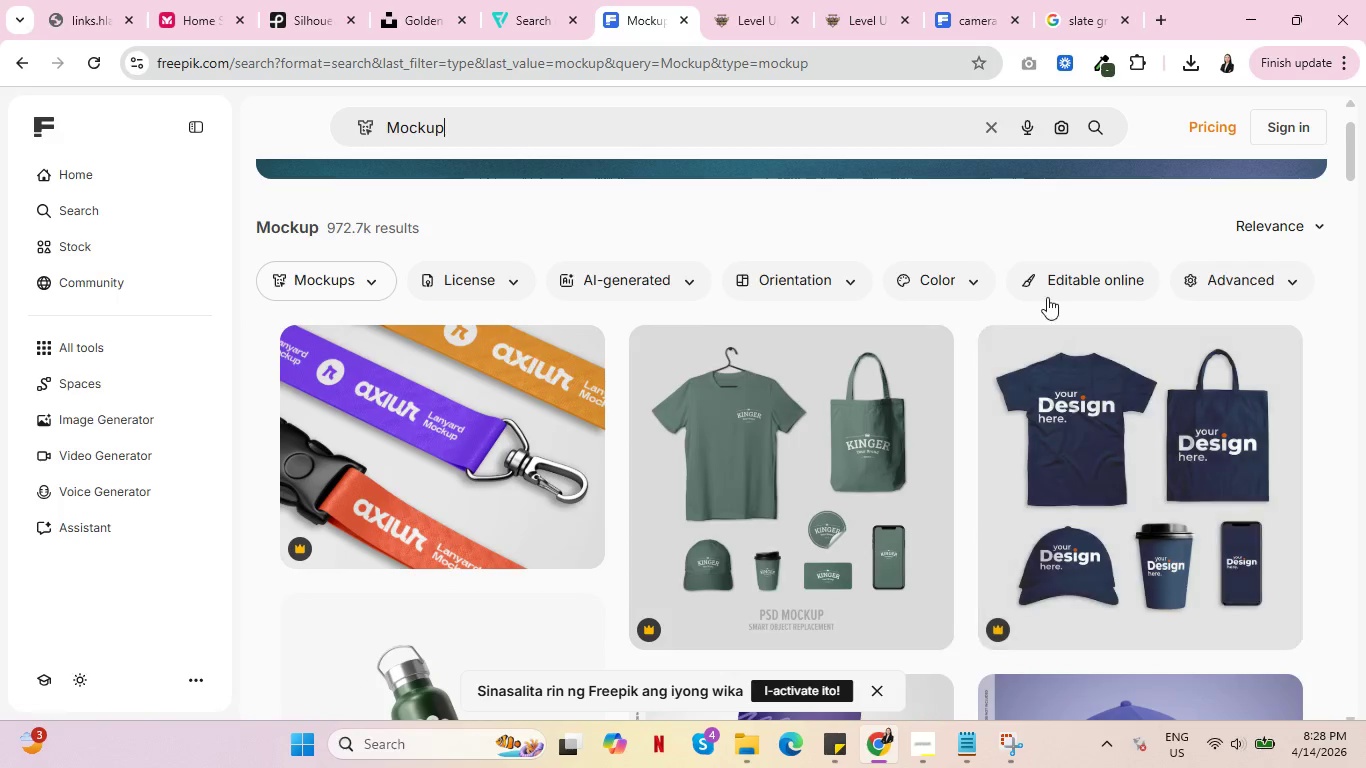 
left_click([1053, 286])
 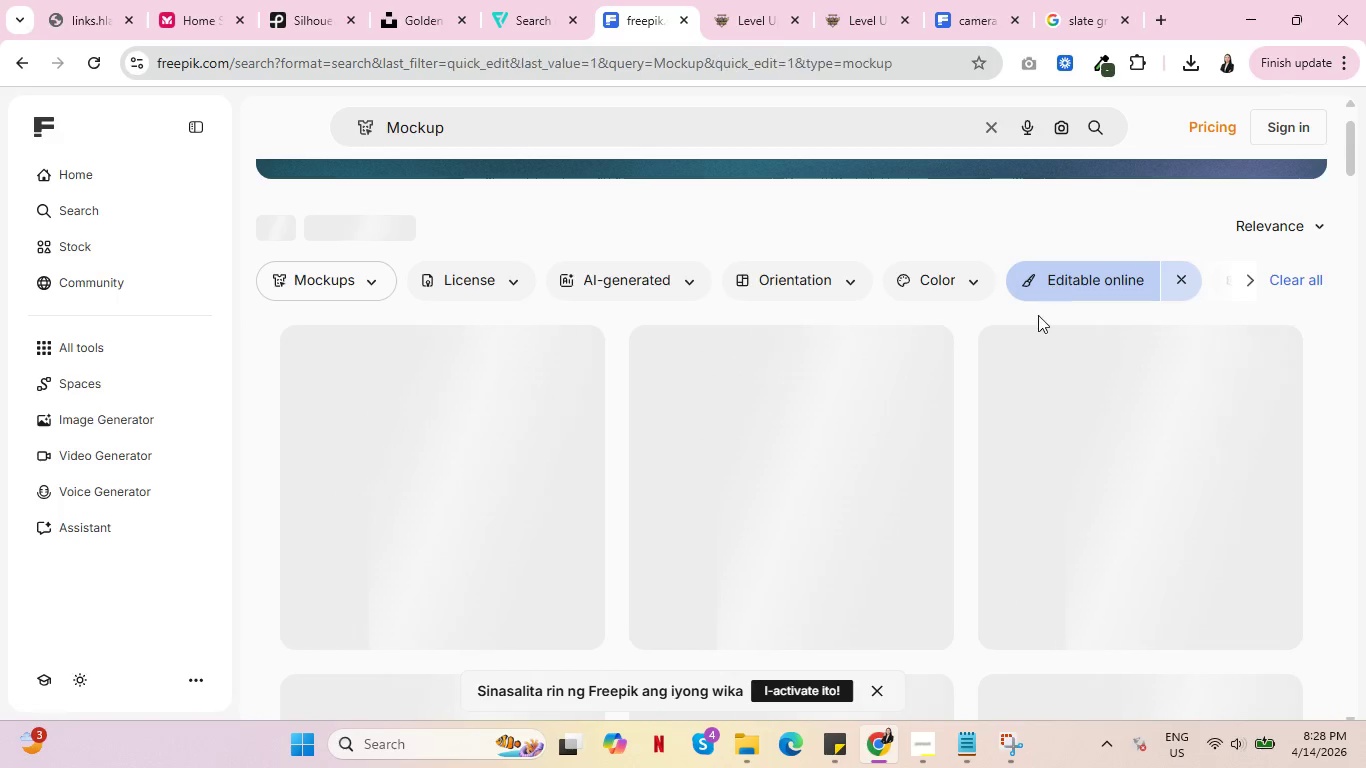 
mouse_move([905, 390])
 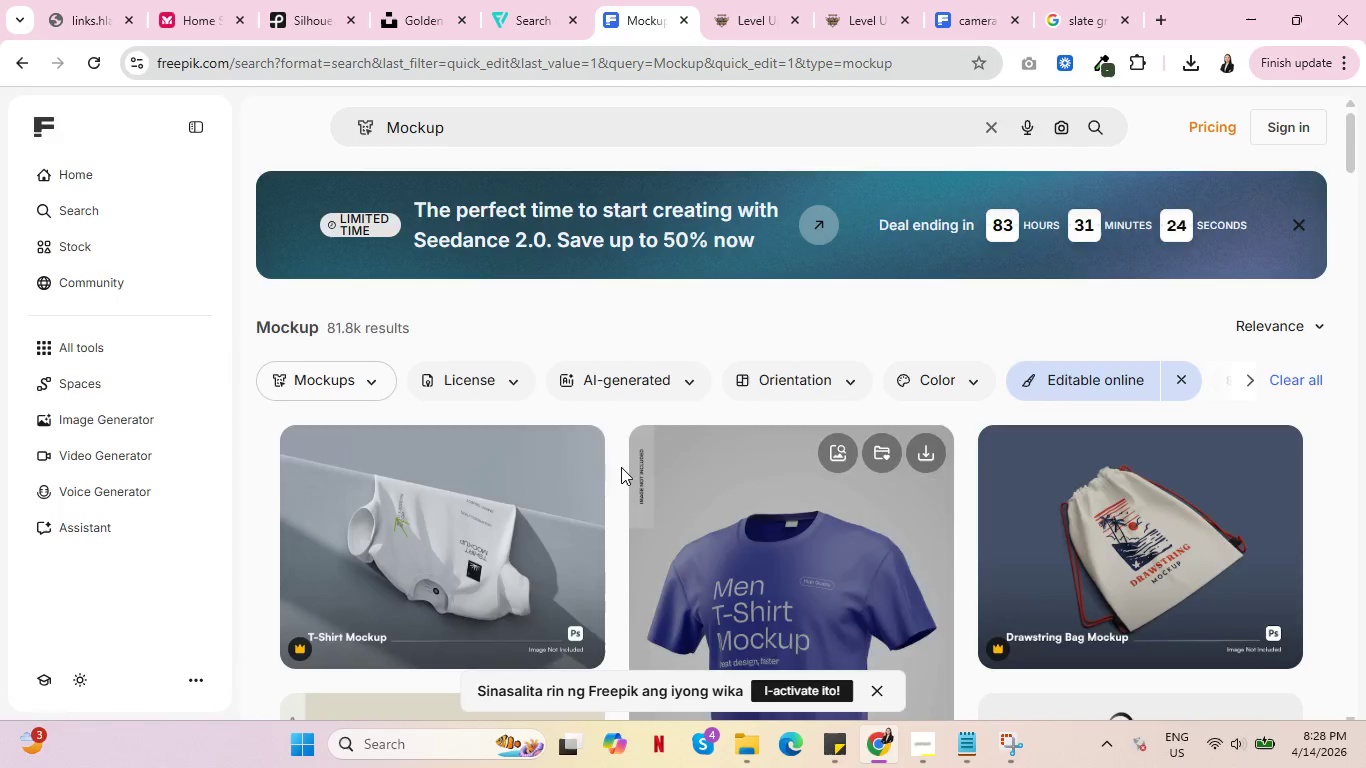 
scroll: coordinate [599, 485], scroll_direction: down, amount: 3.0
 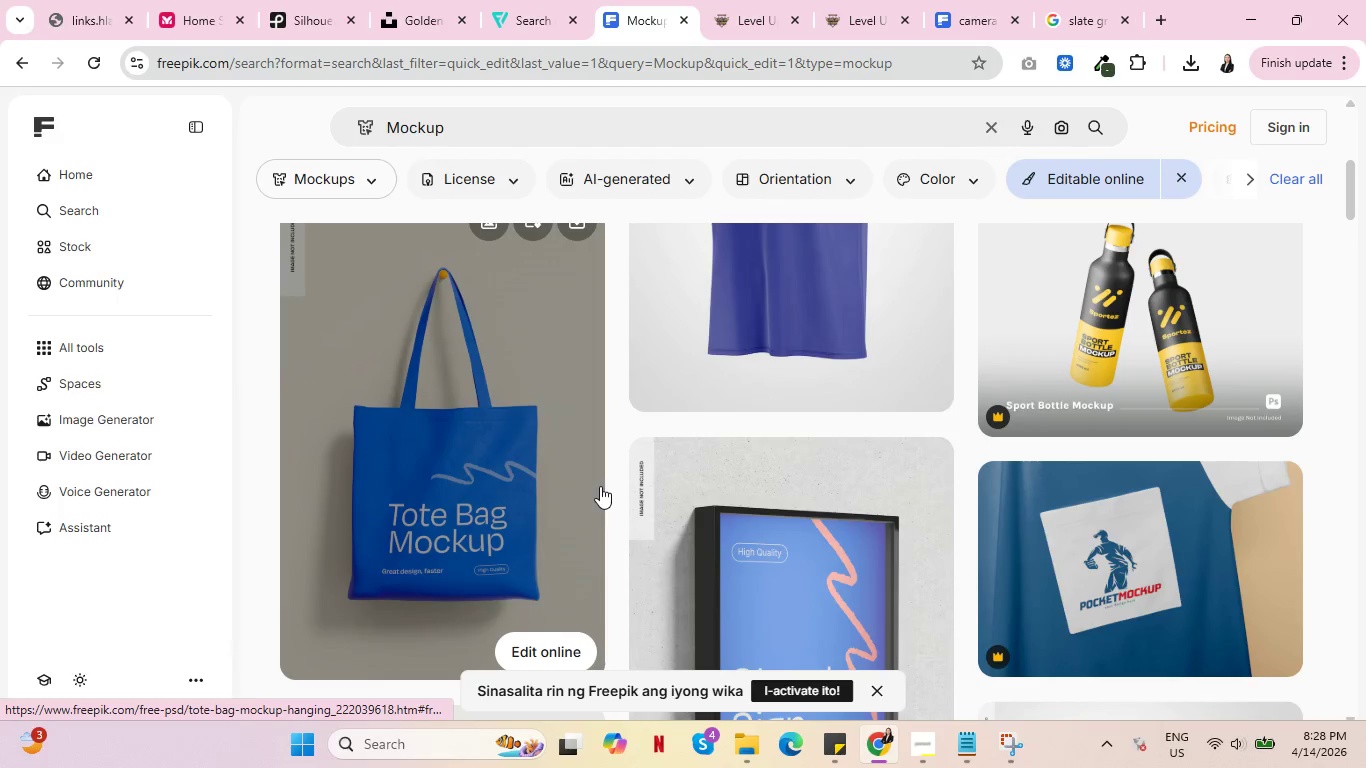 
scroll: coordinate [693, 464], scroll_direction: up, amount: 3.0
 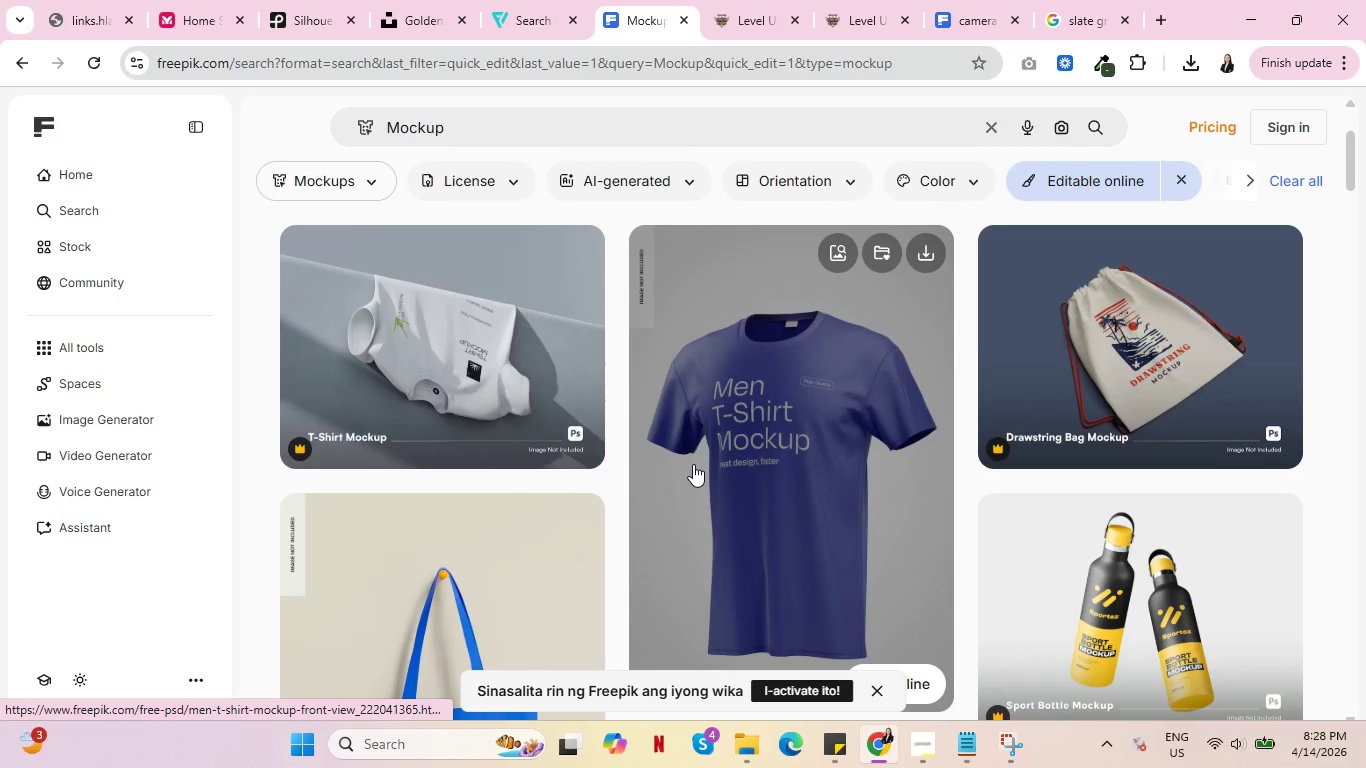 
scroll: coordinate [693, 464], scroll_direction: down, amount: 2.0
 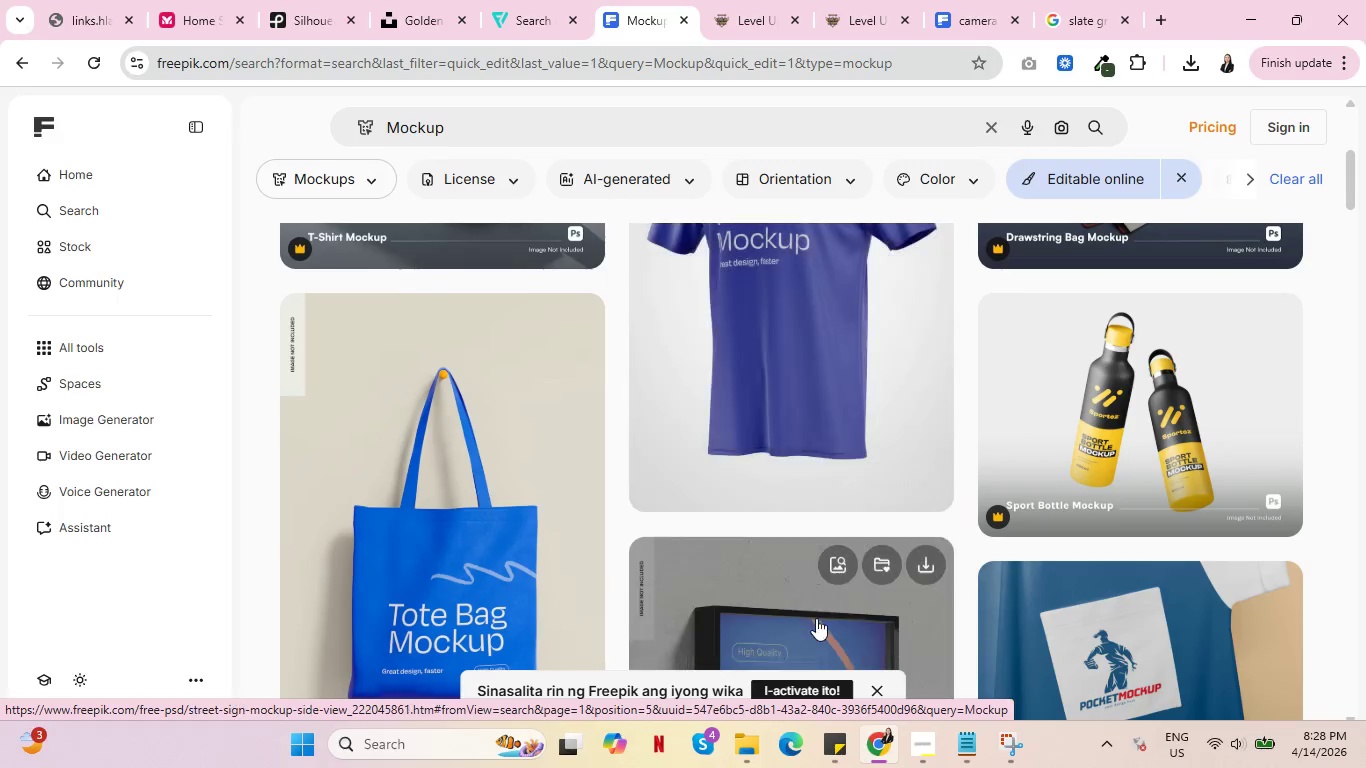 
left_click([935, 740])